 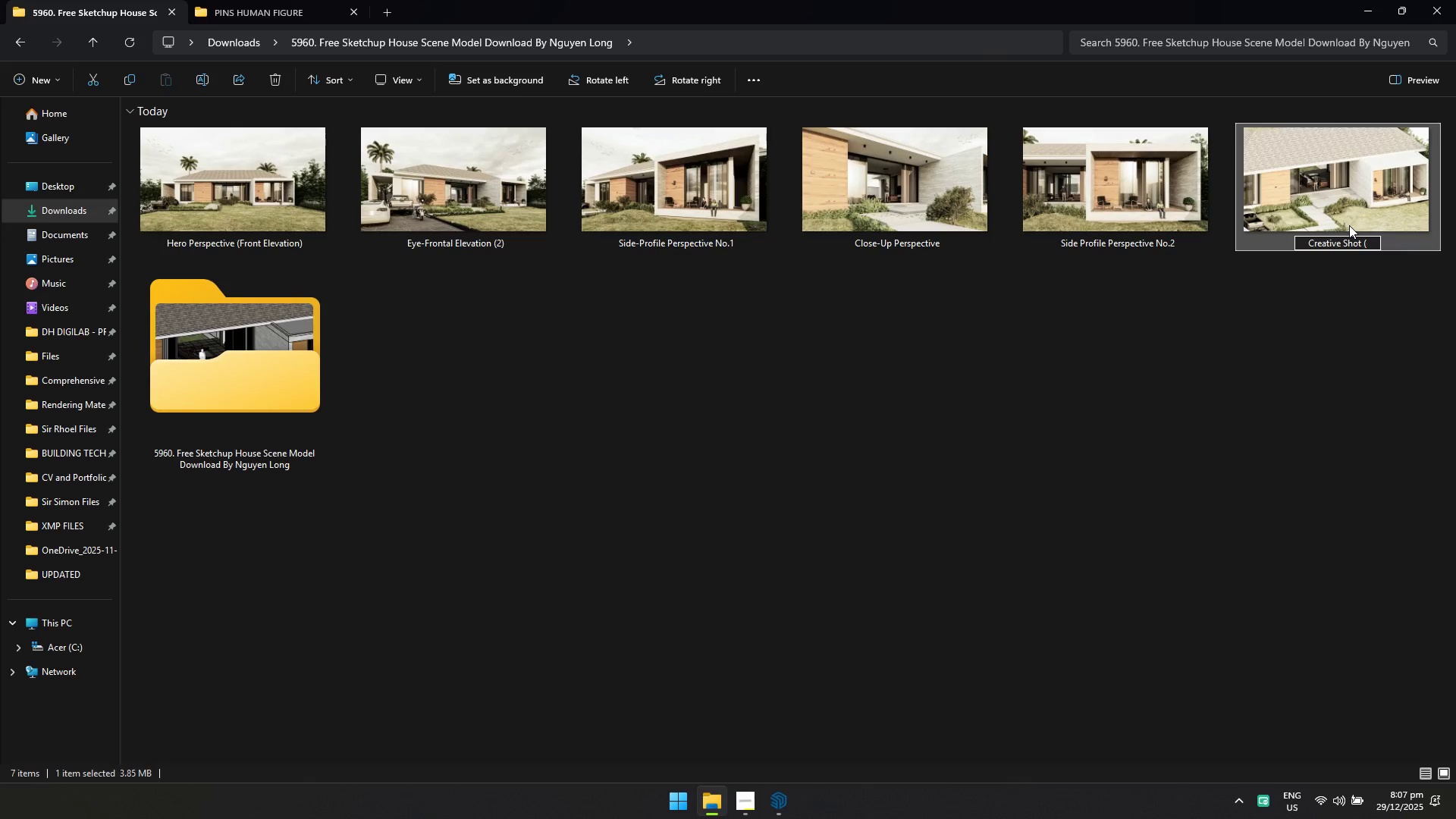 
type(Isometric Perspective))
 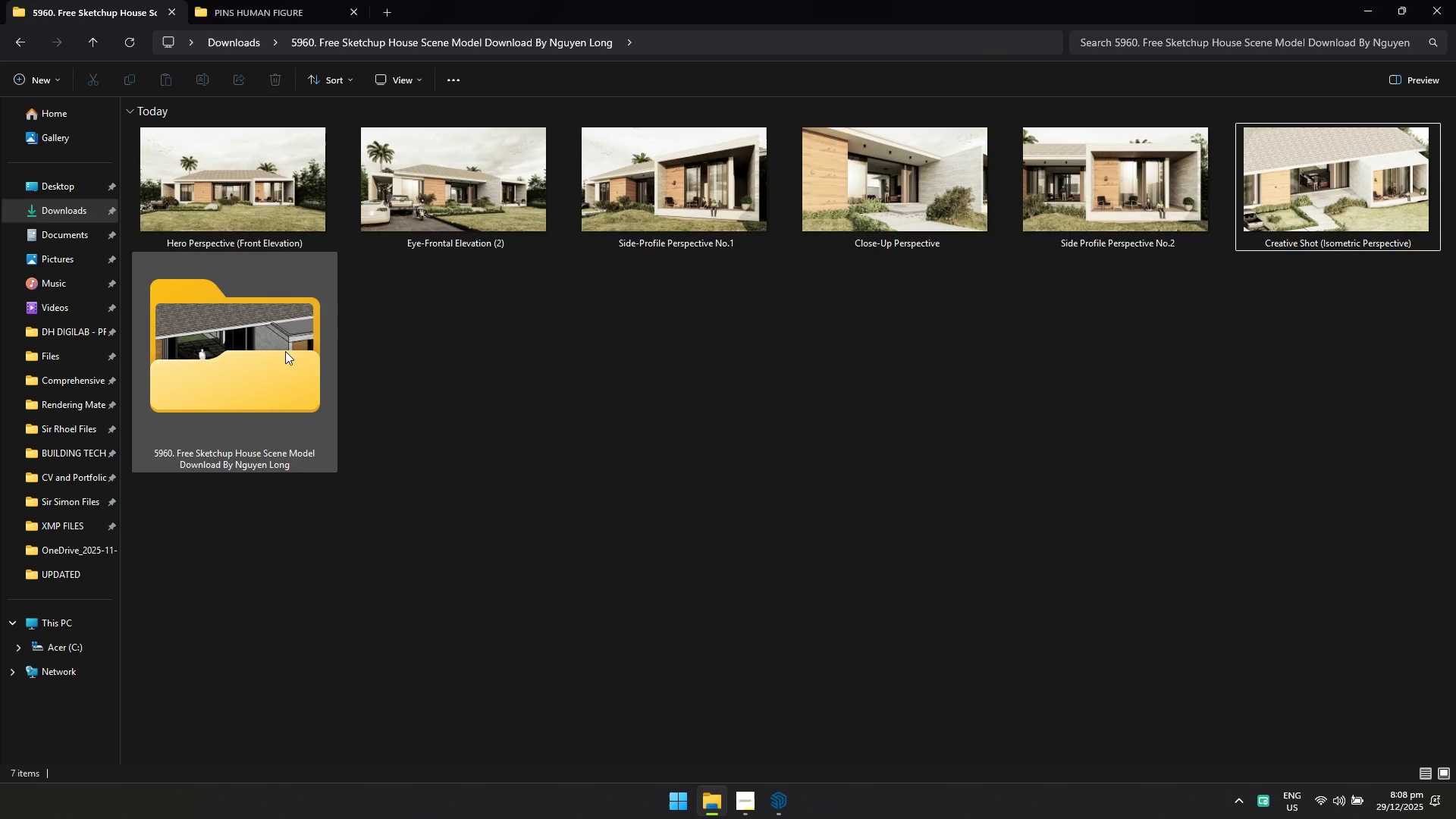 
double_click([289, 355])
 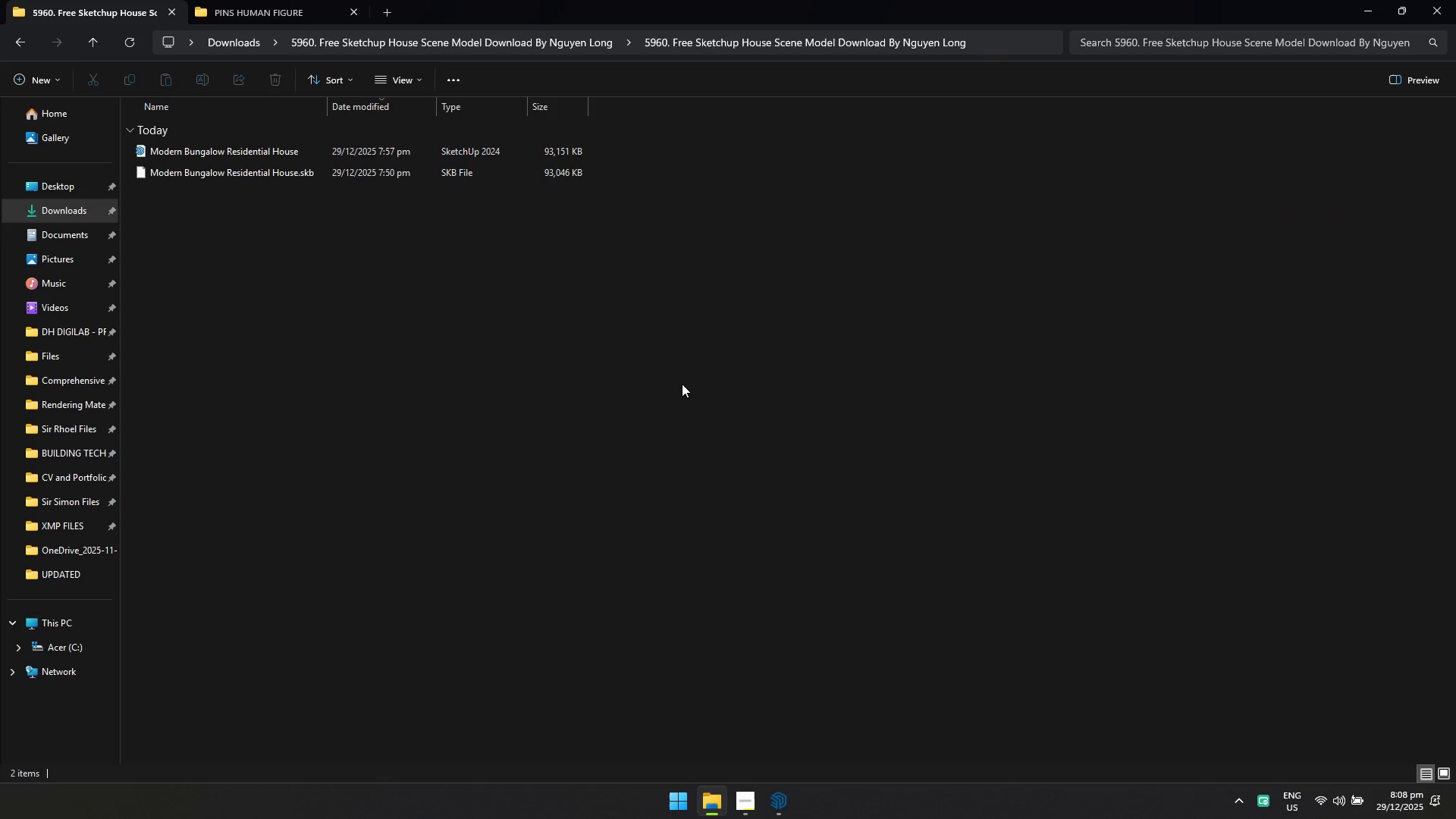 
 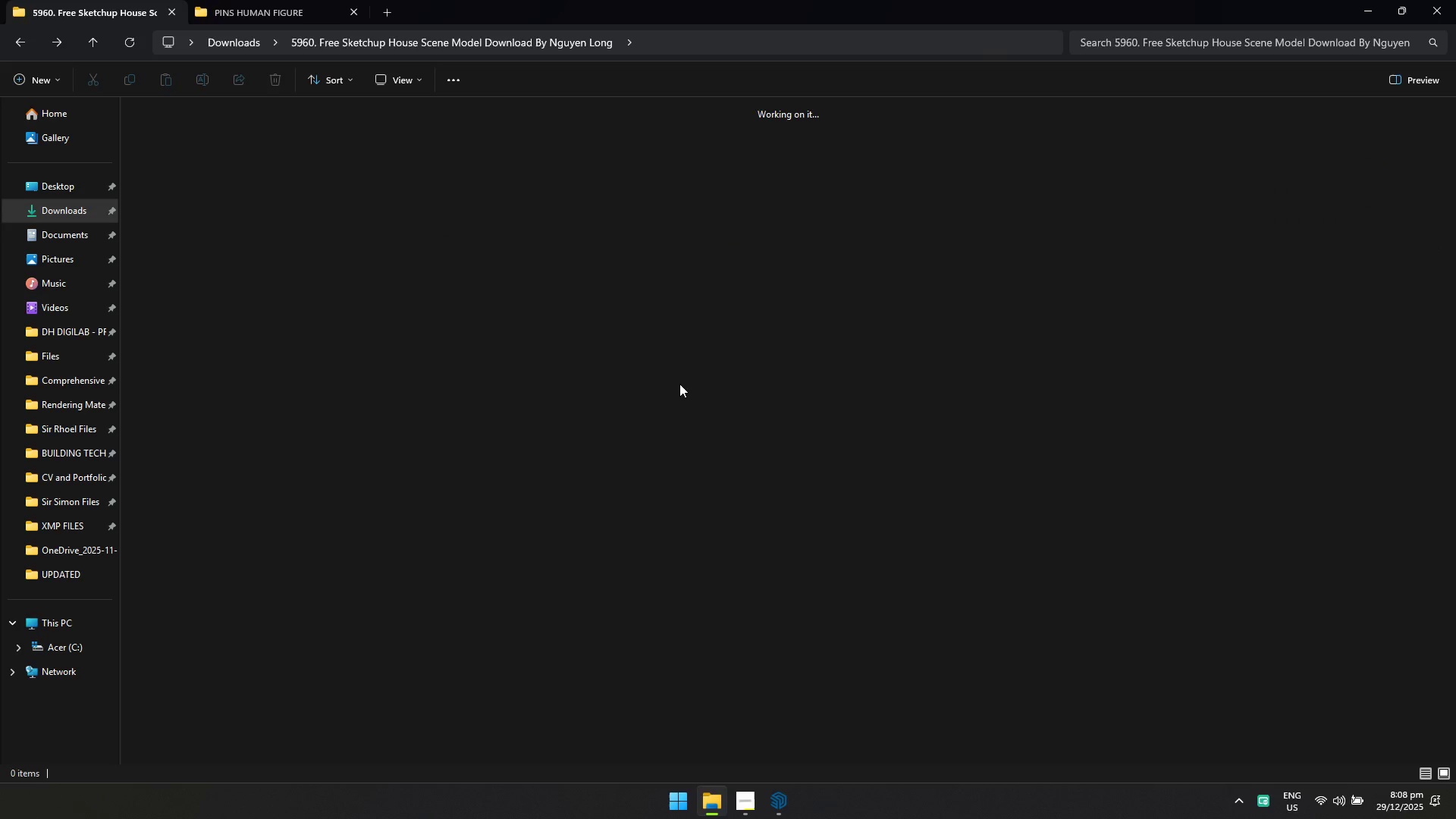 
key(Alt+AltLeft)
 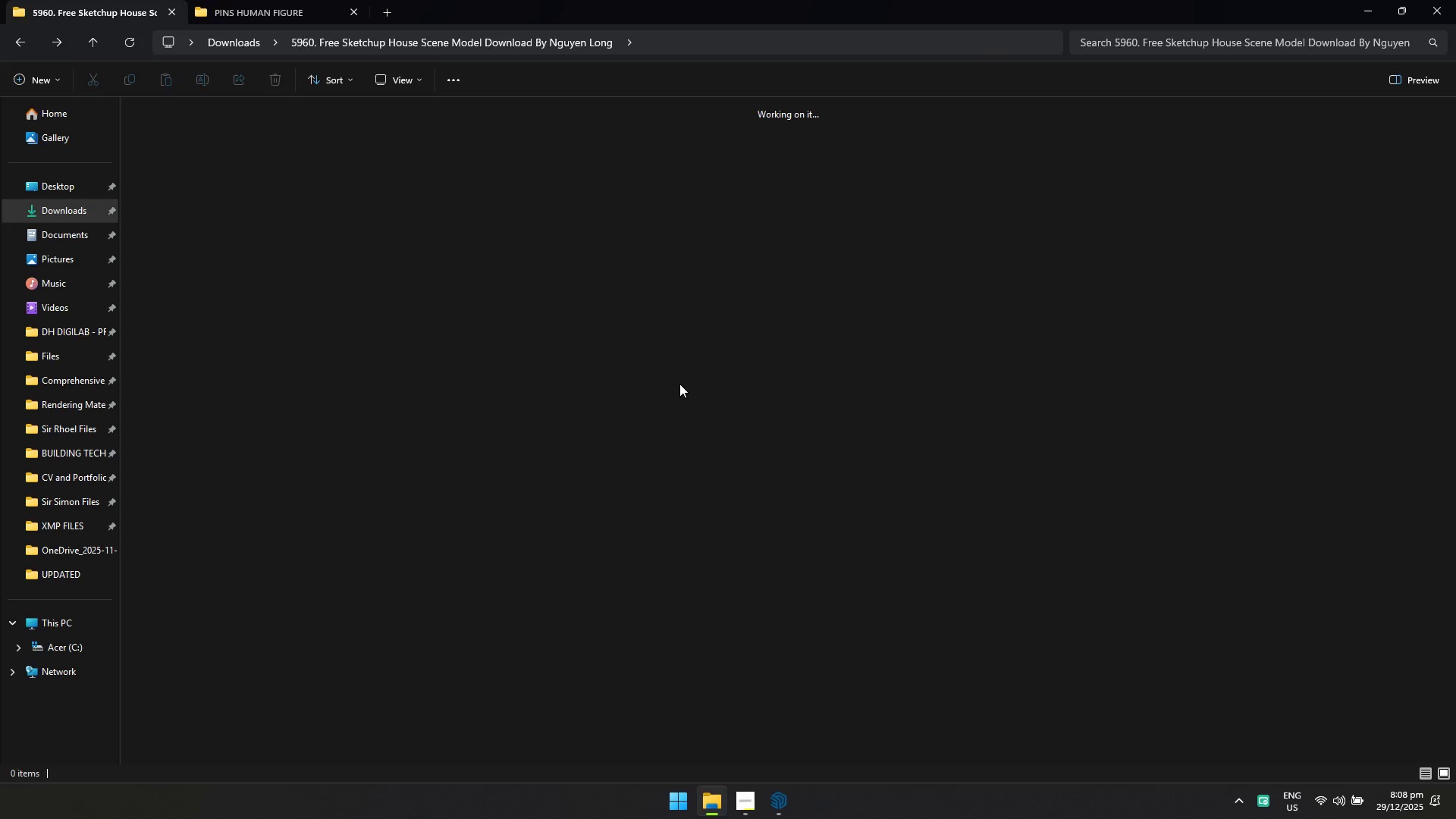 
key(Alt+Tab)